 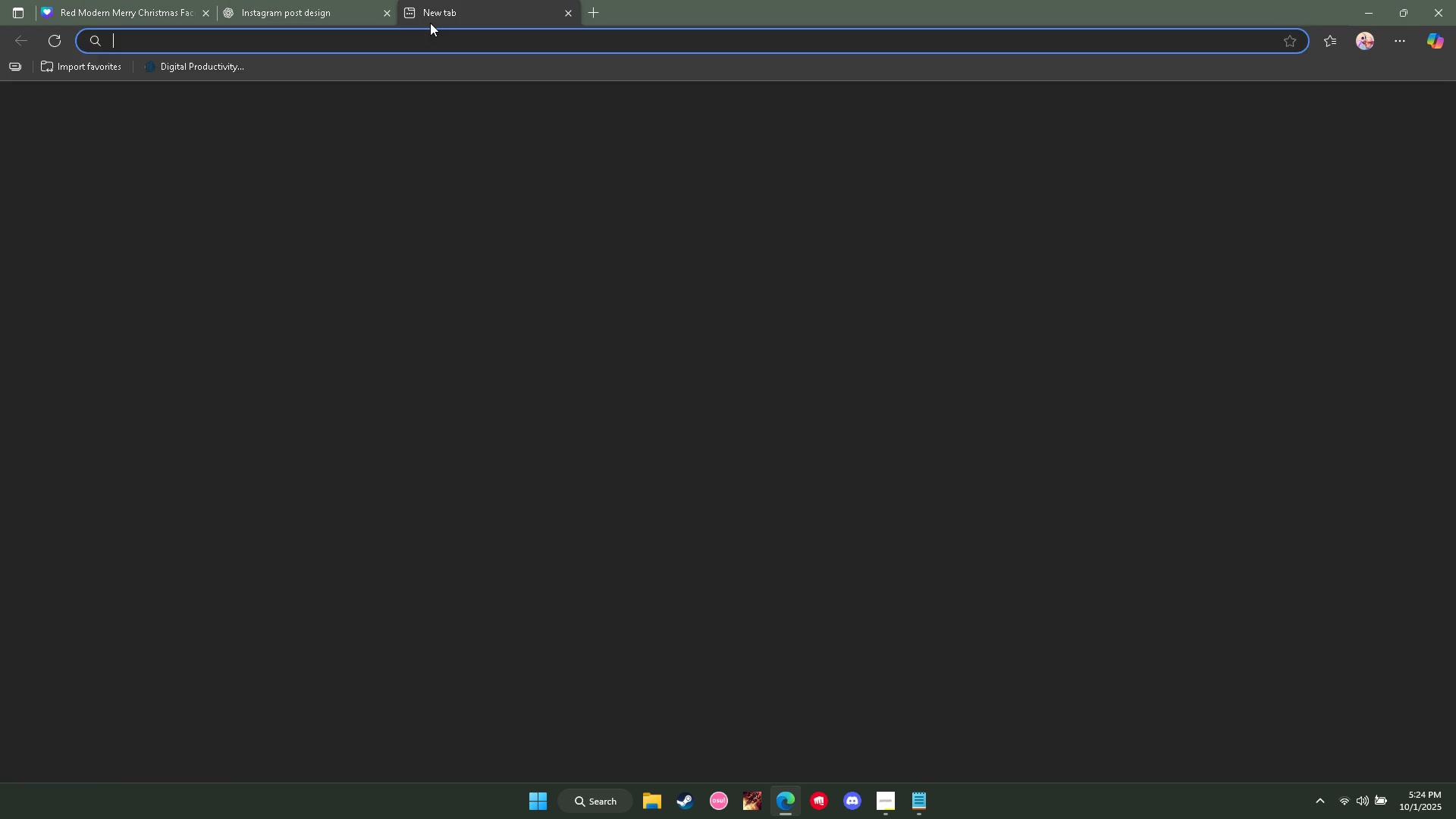 
key(G)
 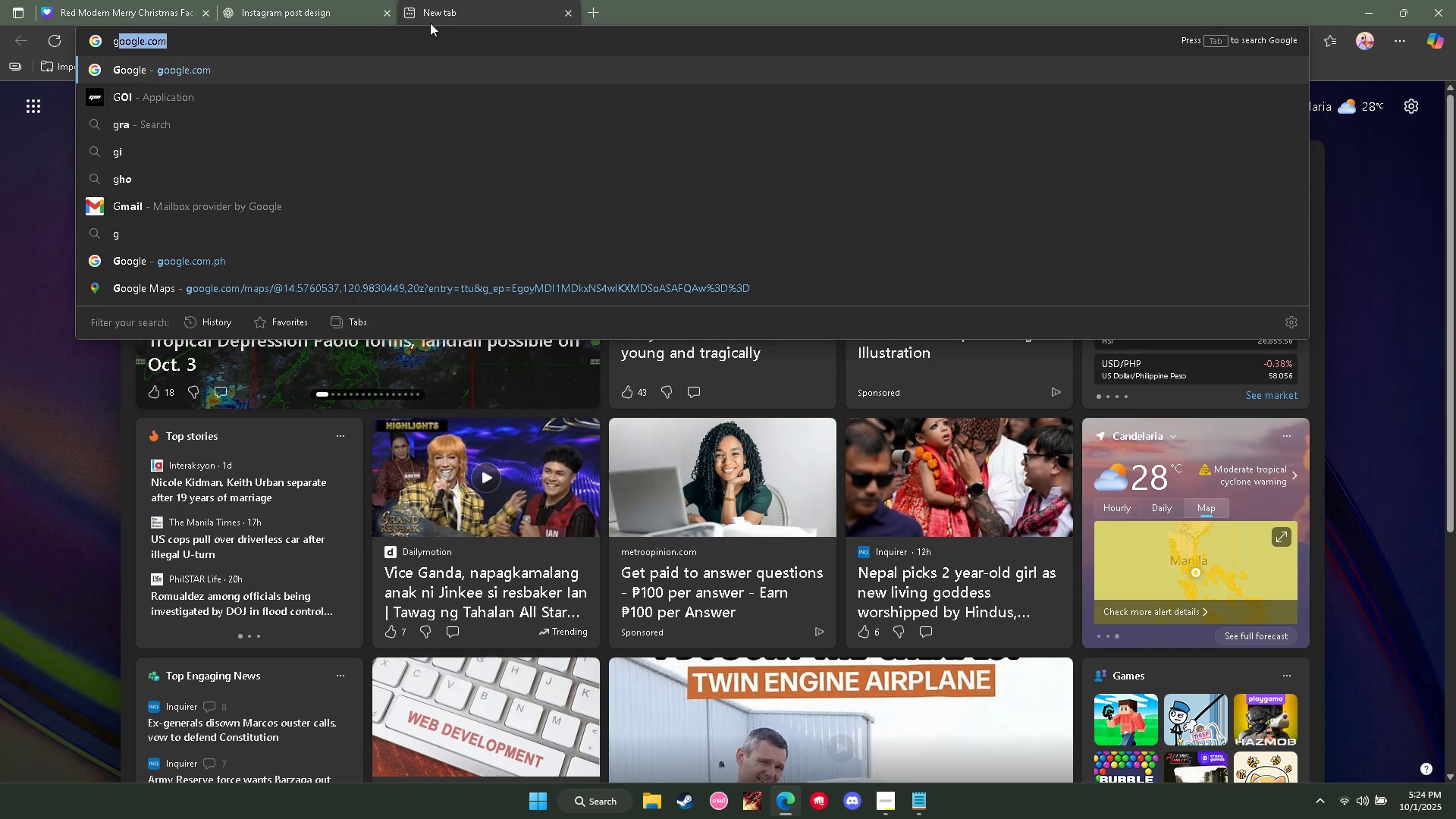 
key(Enter)
 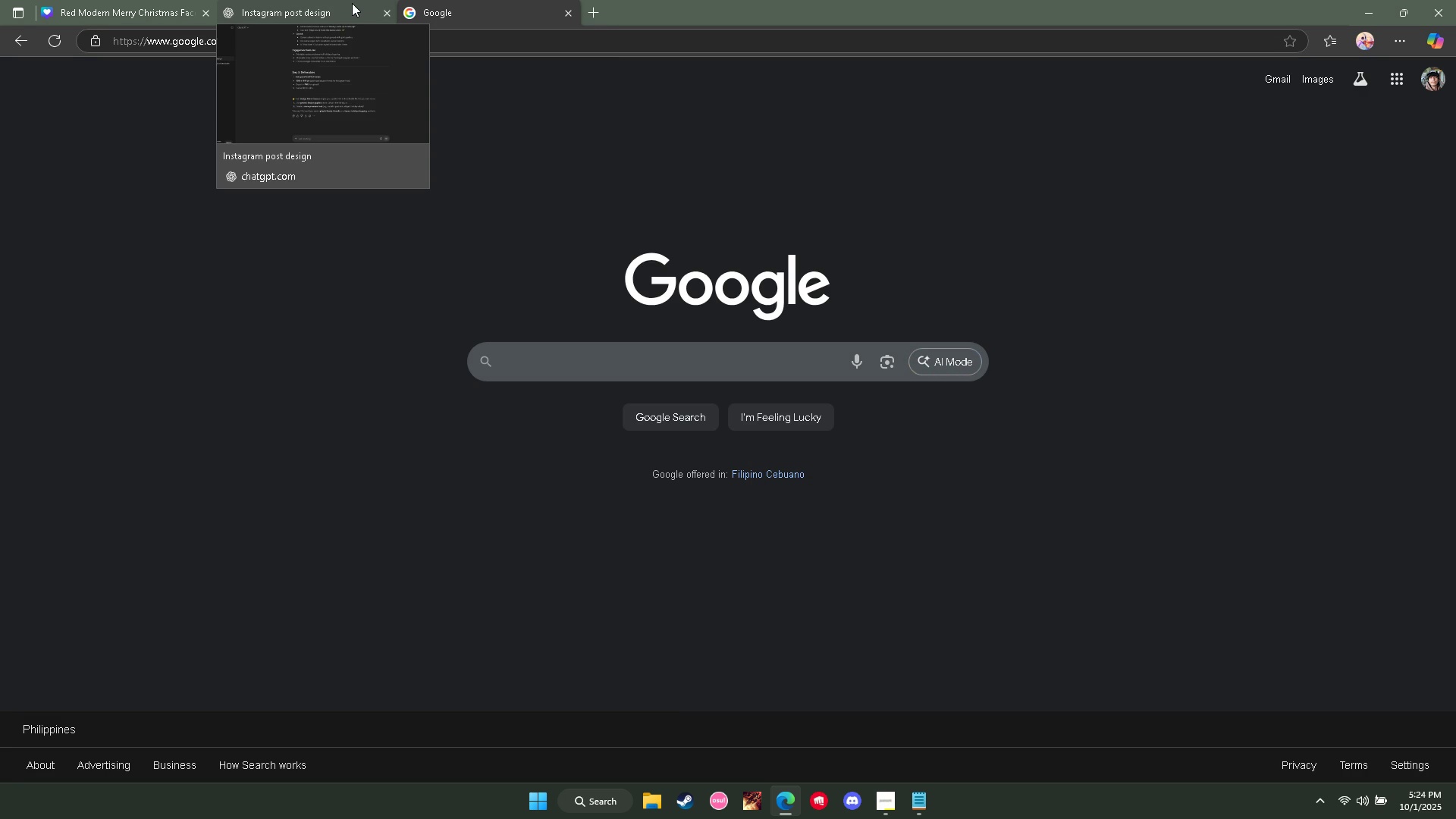 
middle_click([347, 5])
 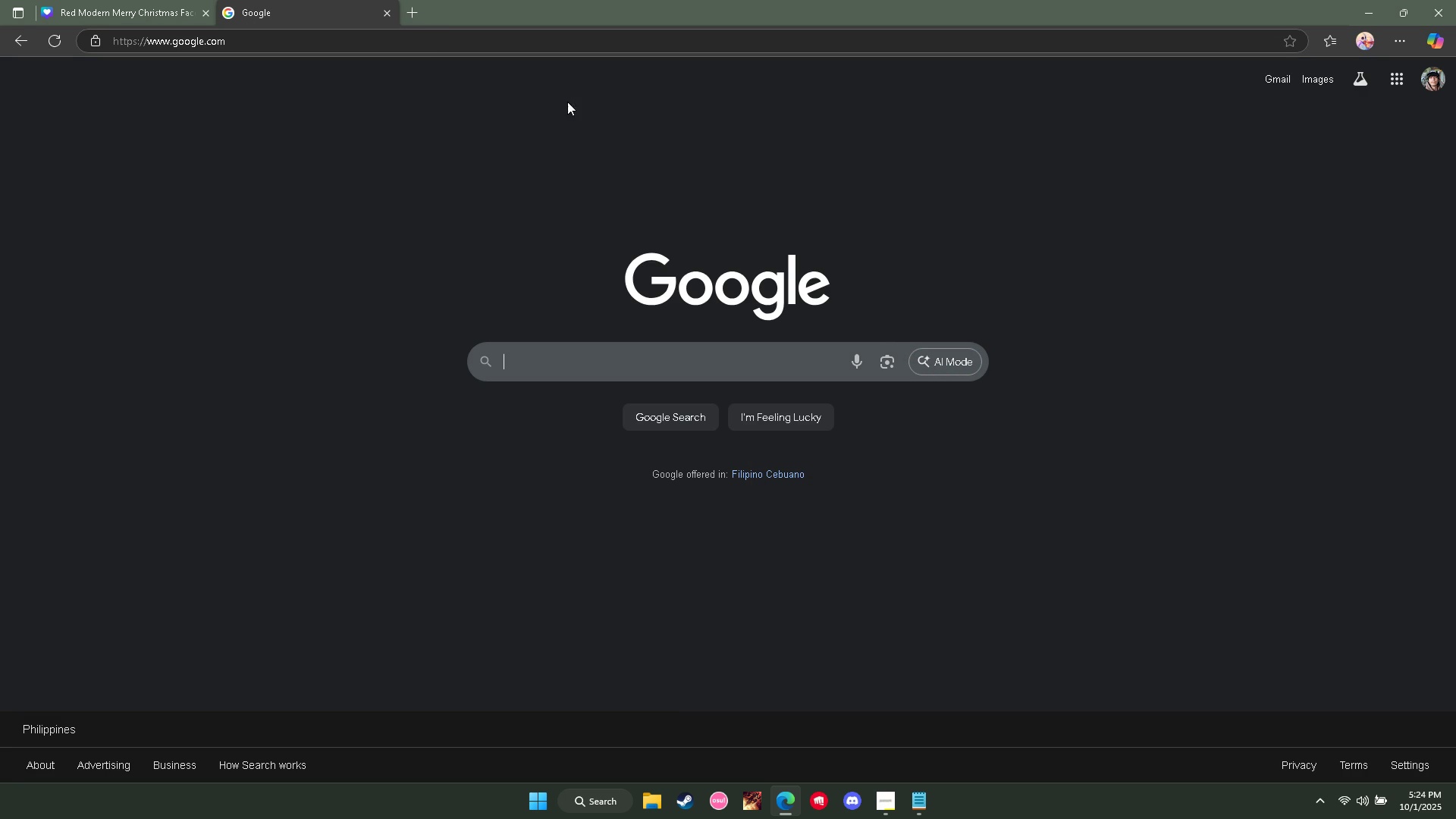 
left_click([152, 0])
 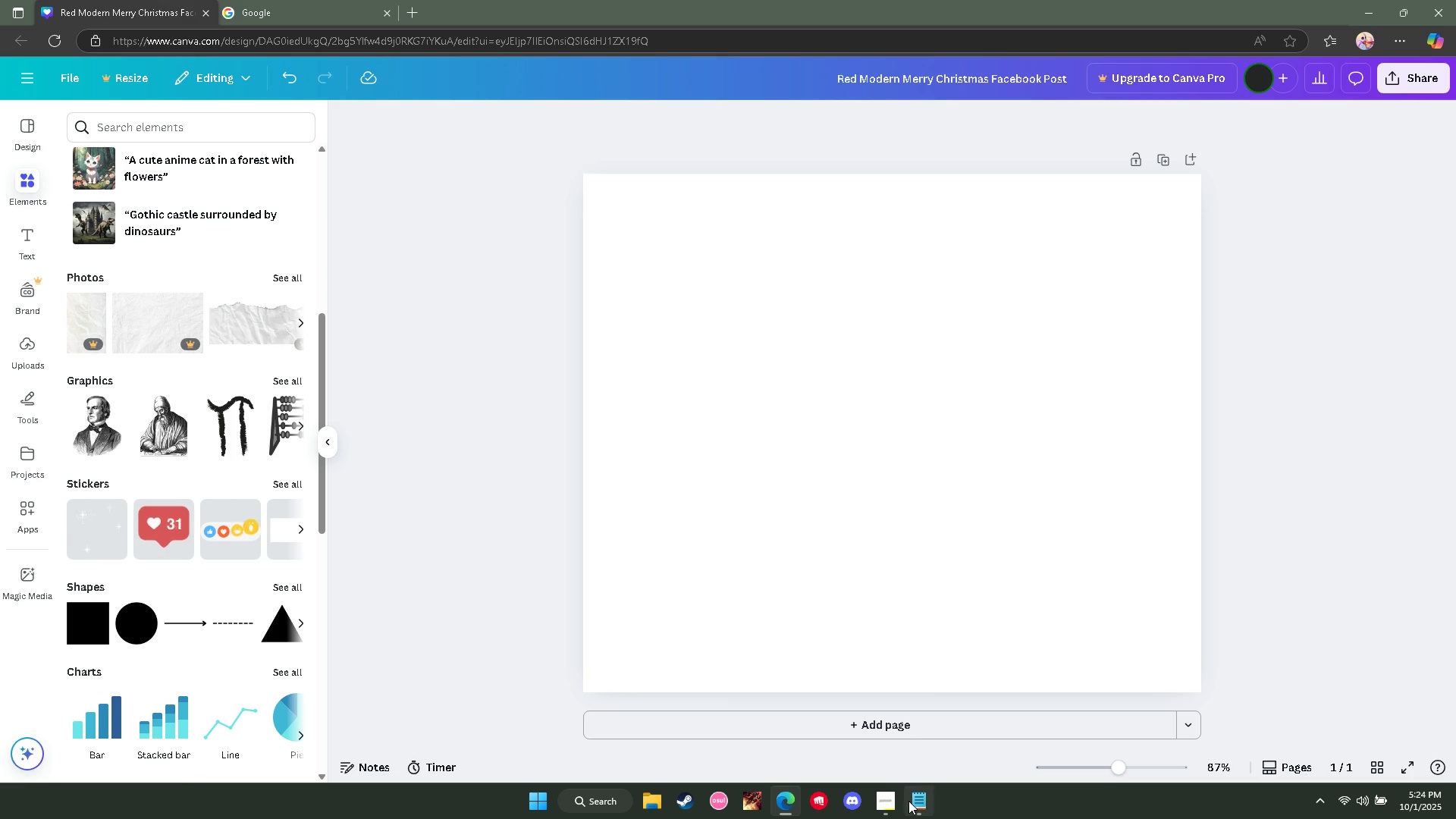 
left_click([893, 802])